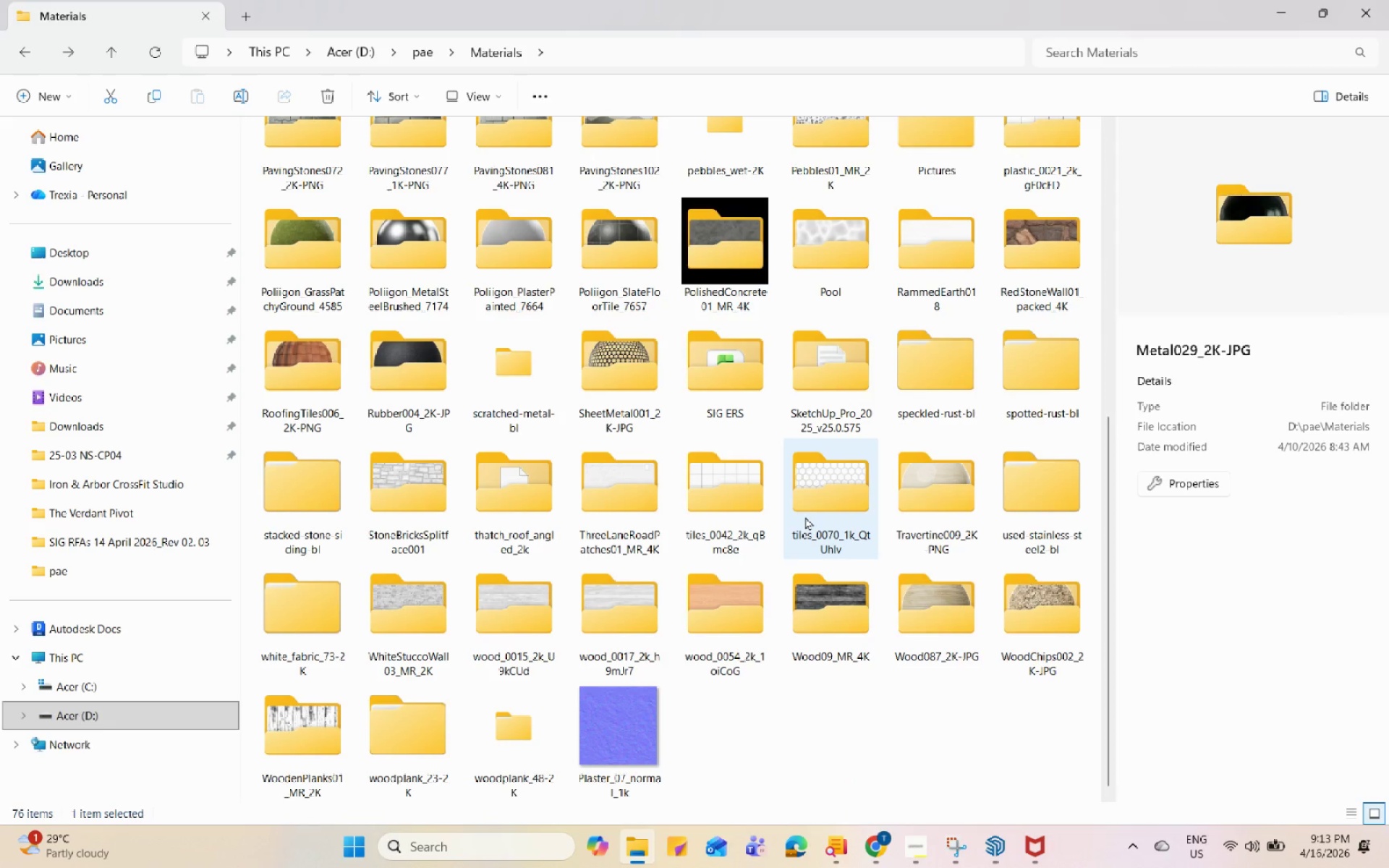 
scroll: coordinate [807, 514], scroll_direction: up, amount: 2.0
 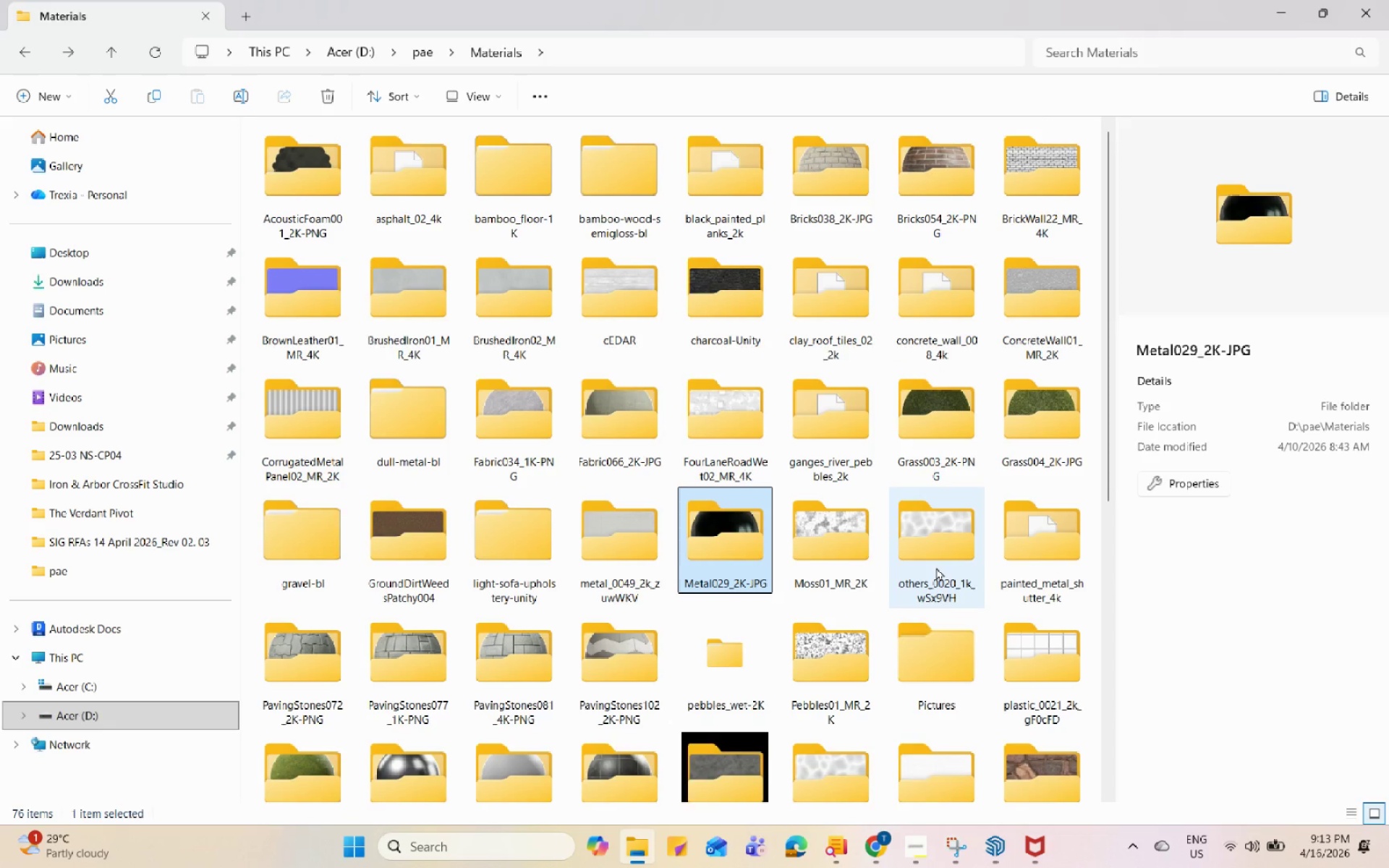 
double_click([1025, 517])
 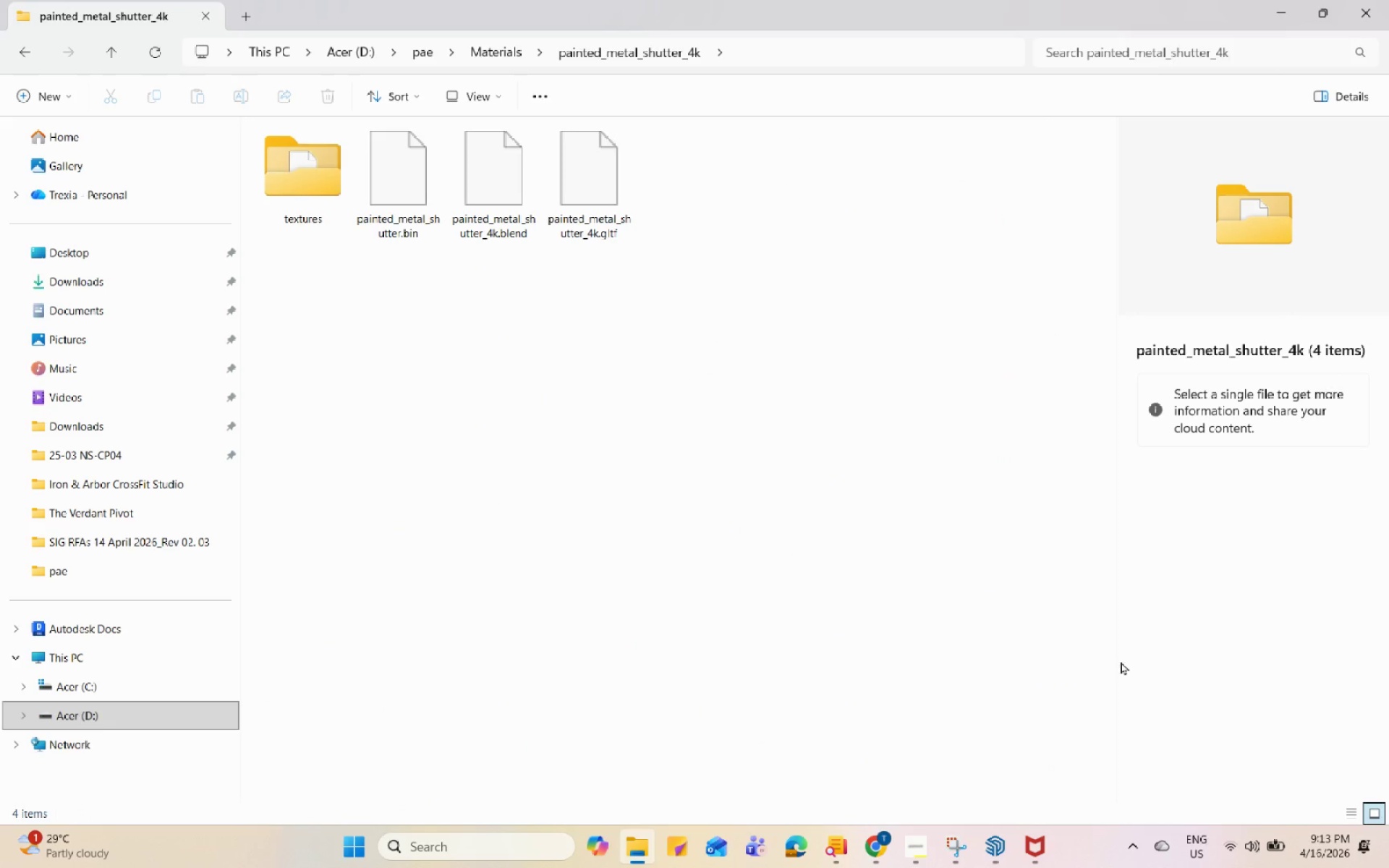 
double_click([335, 150])
 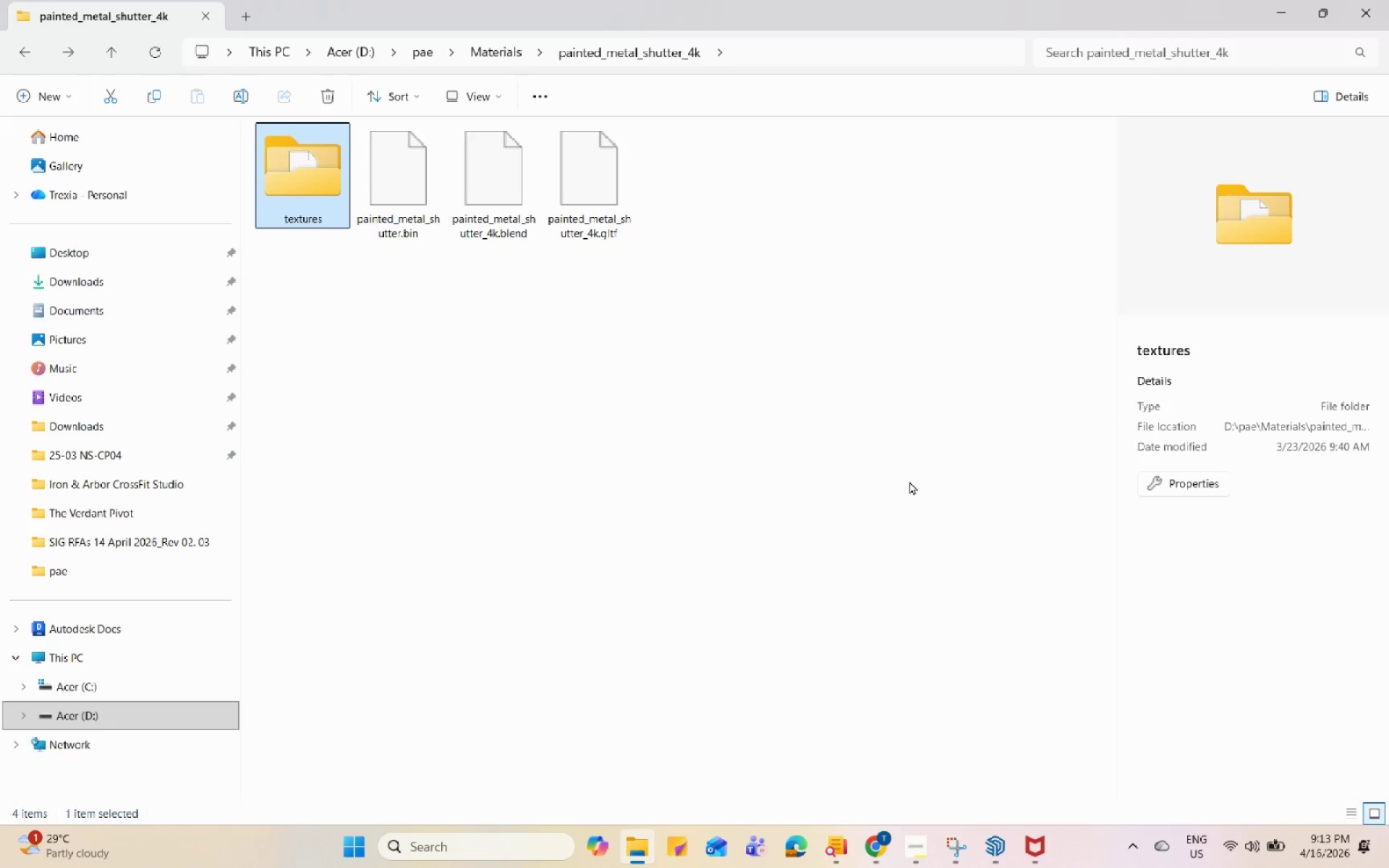 
left_click([477, 47])
 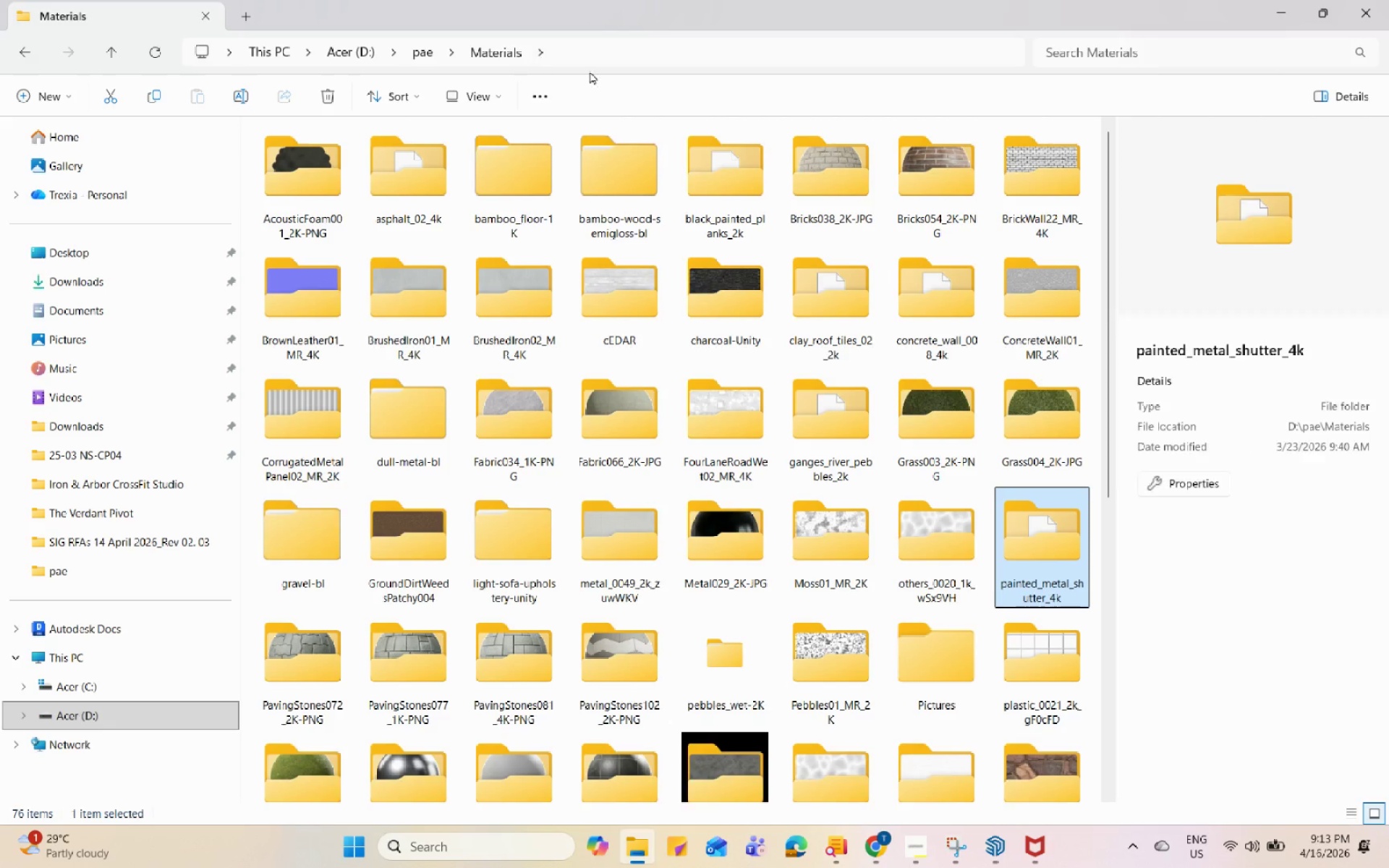 
mouse_move([790, 669])
 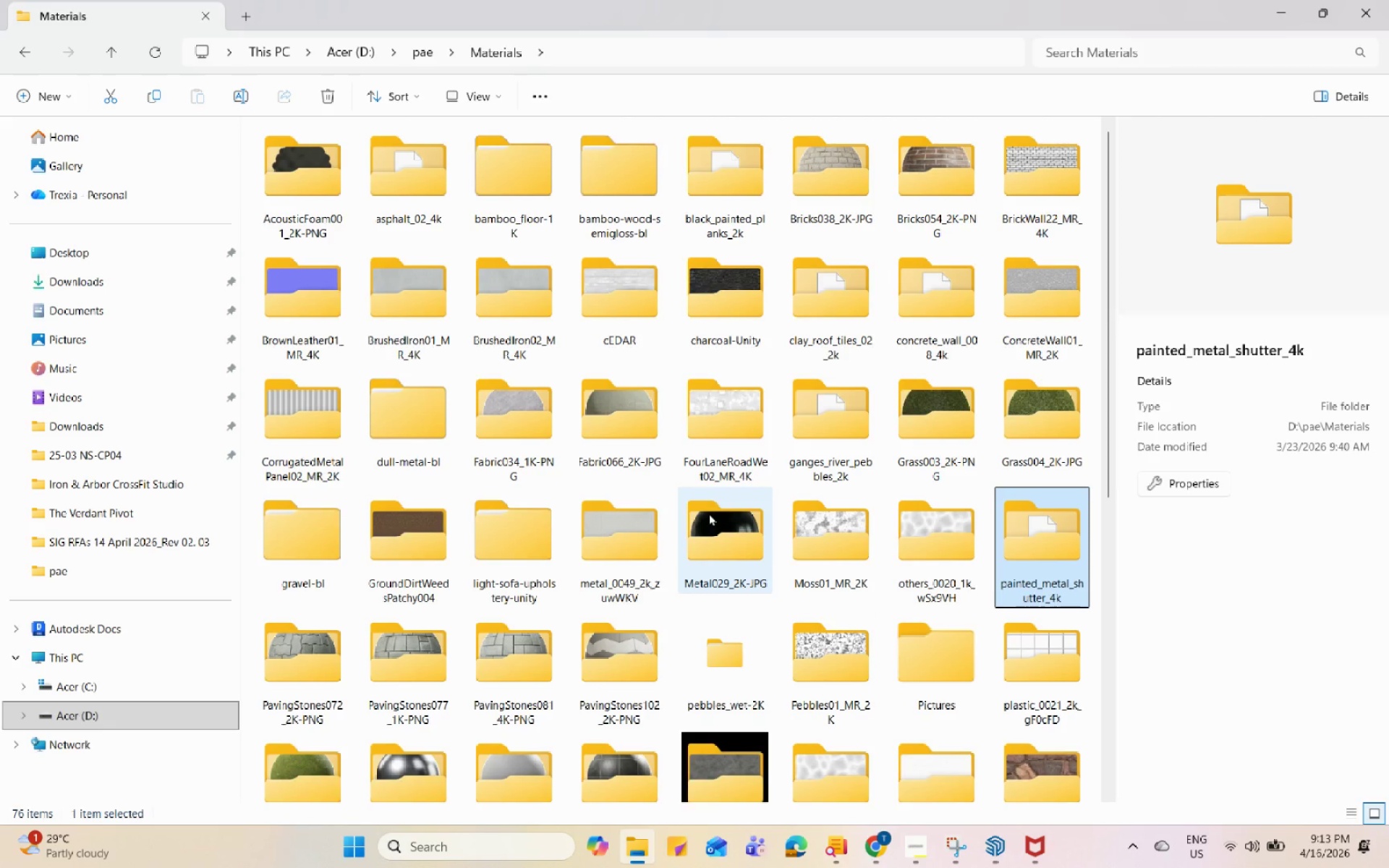 
double_click([709, 513])
 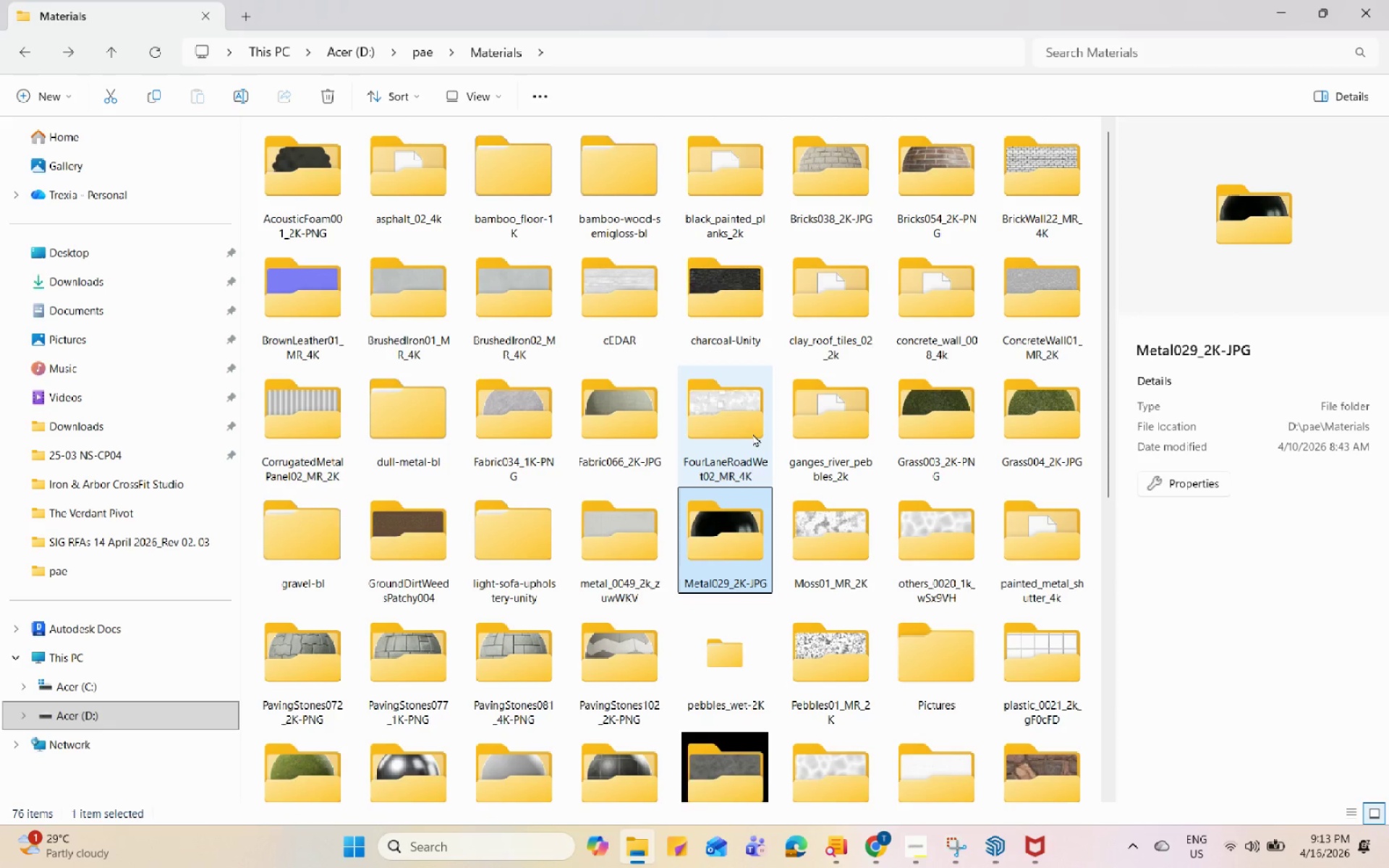 
wait(6.41)
 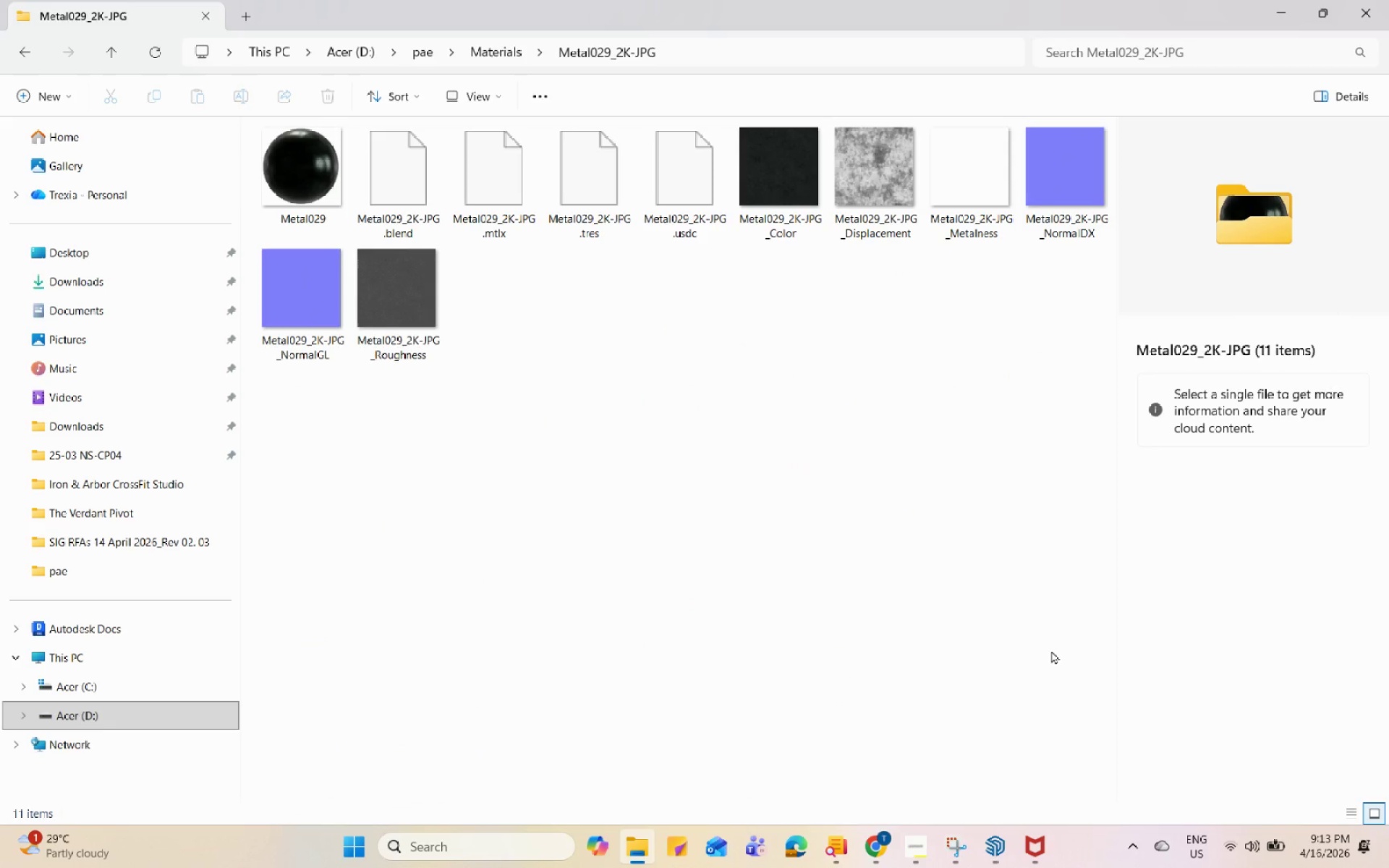 
double_click([680, 192])
 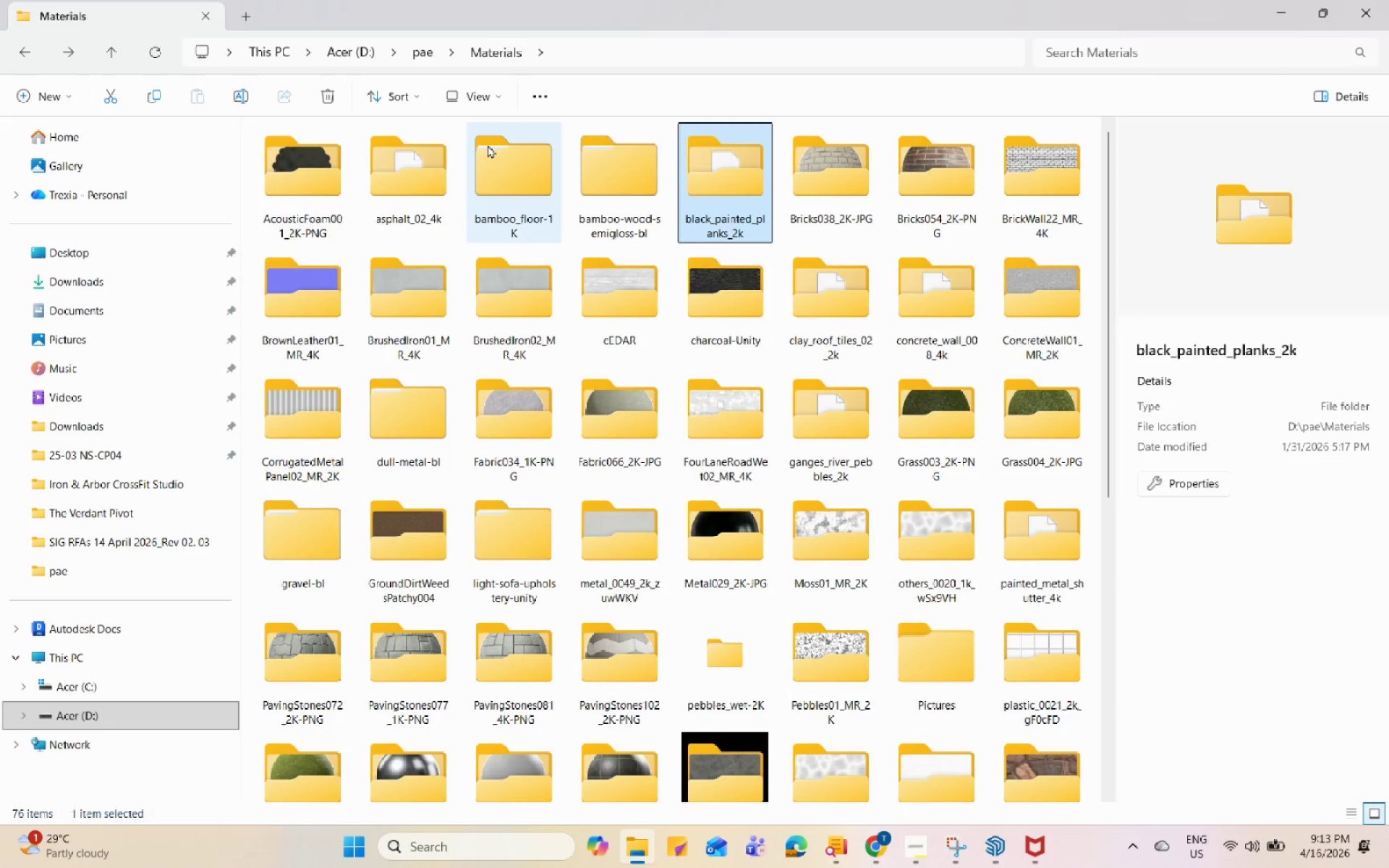 
scroll: coordinate [741, 482], scroll_direction: down, amount: 3.0
 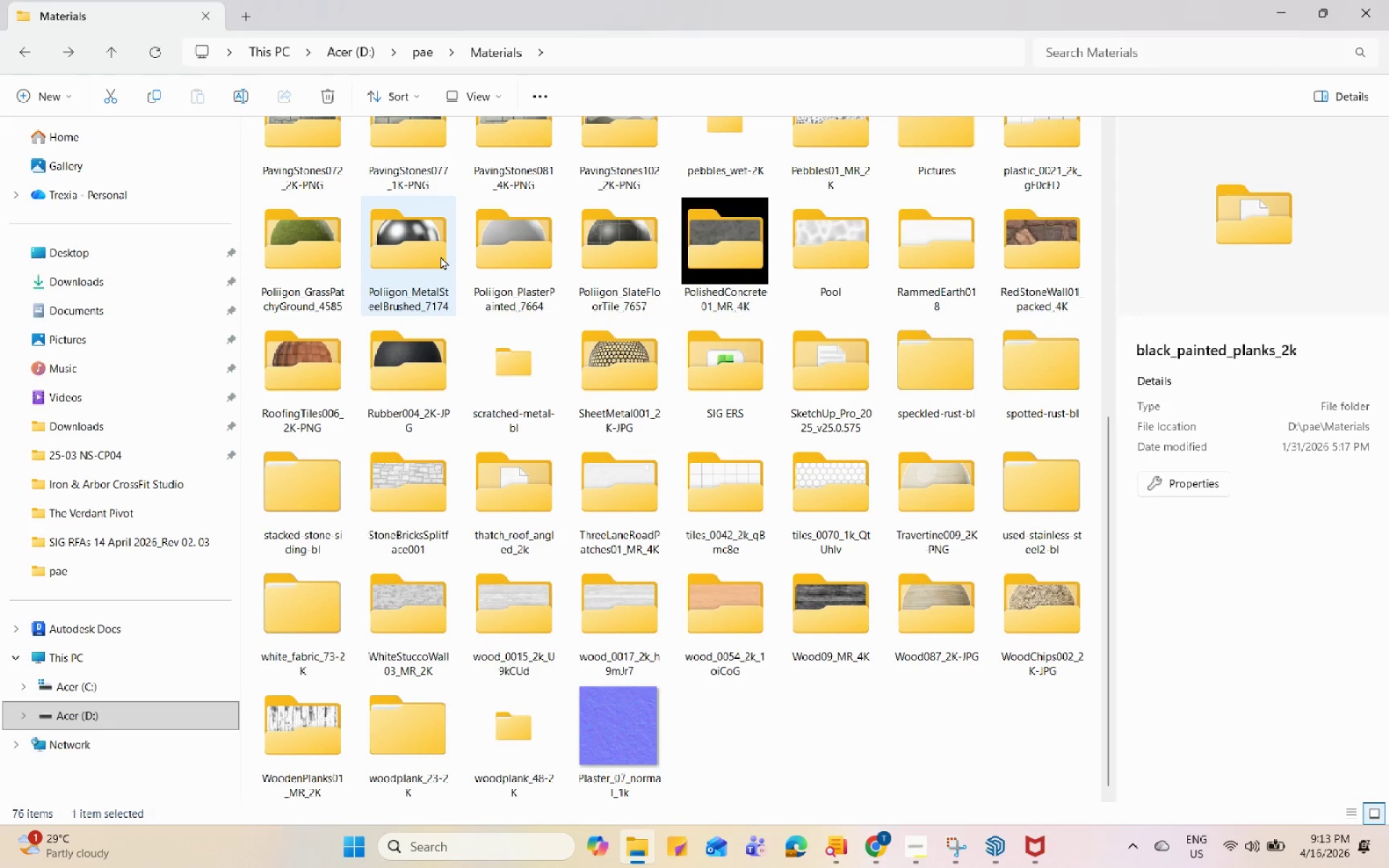 
scroll: coordinate [441, 256], scroll_direction: up, amount: 1.0
 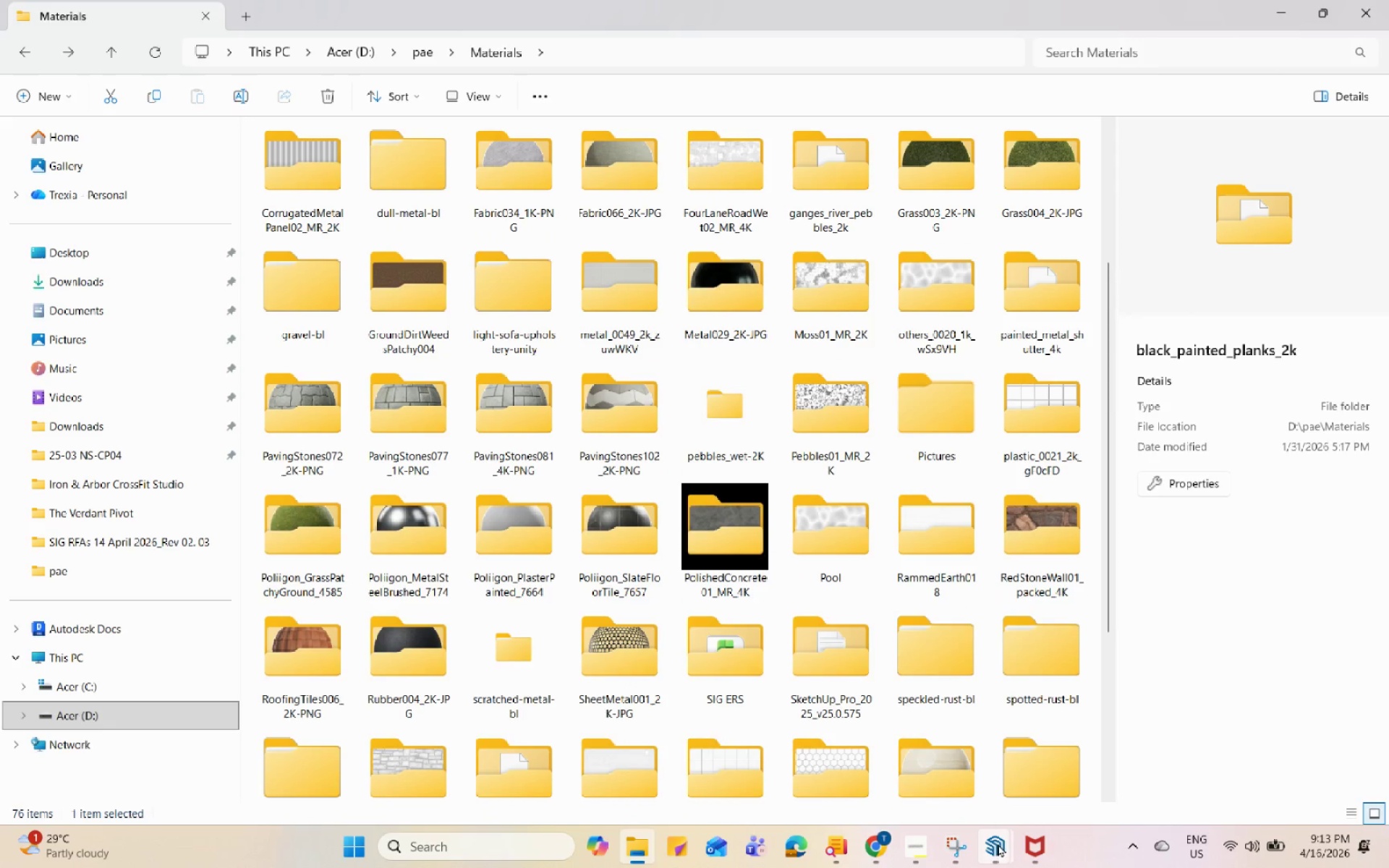 
left_click([928, 841])